 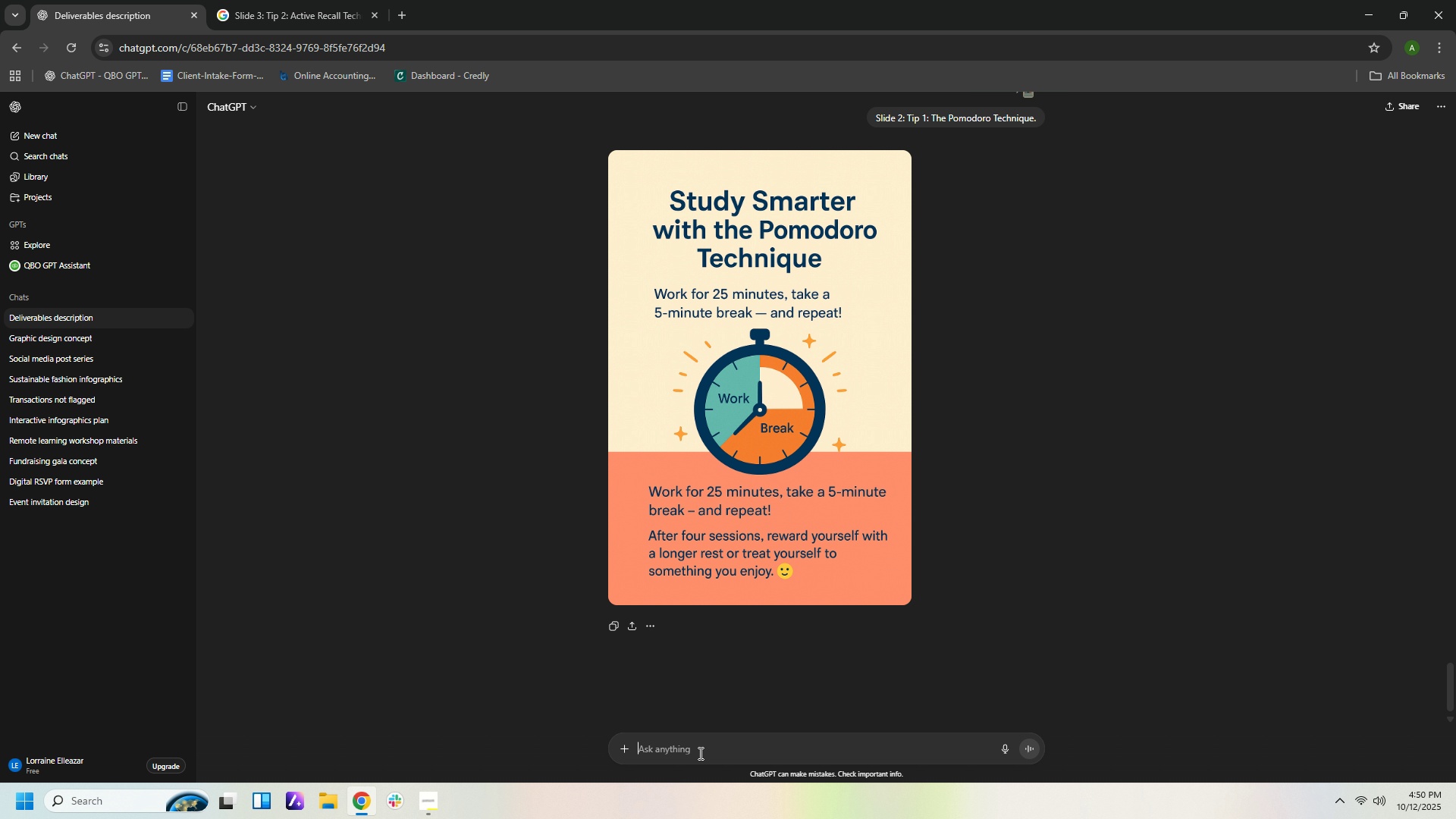 
key(Control+V)
 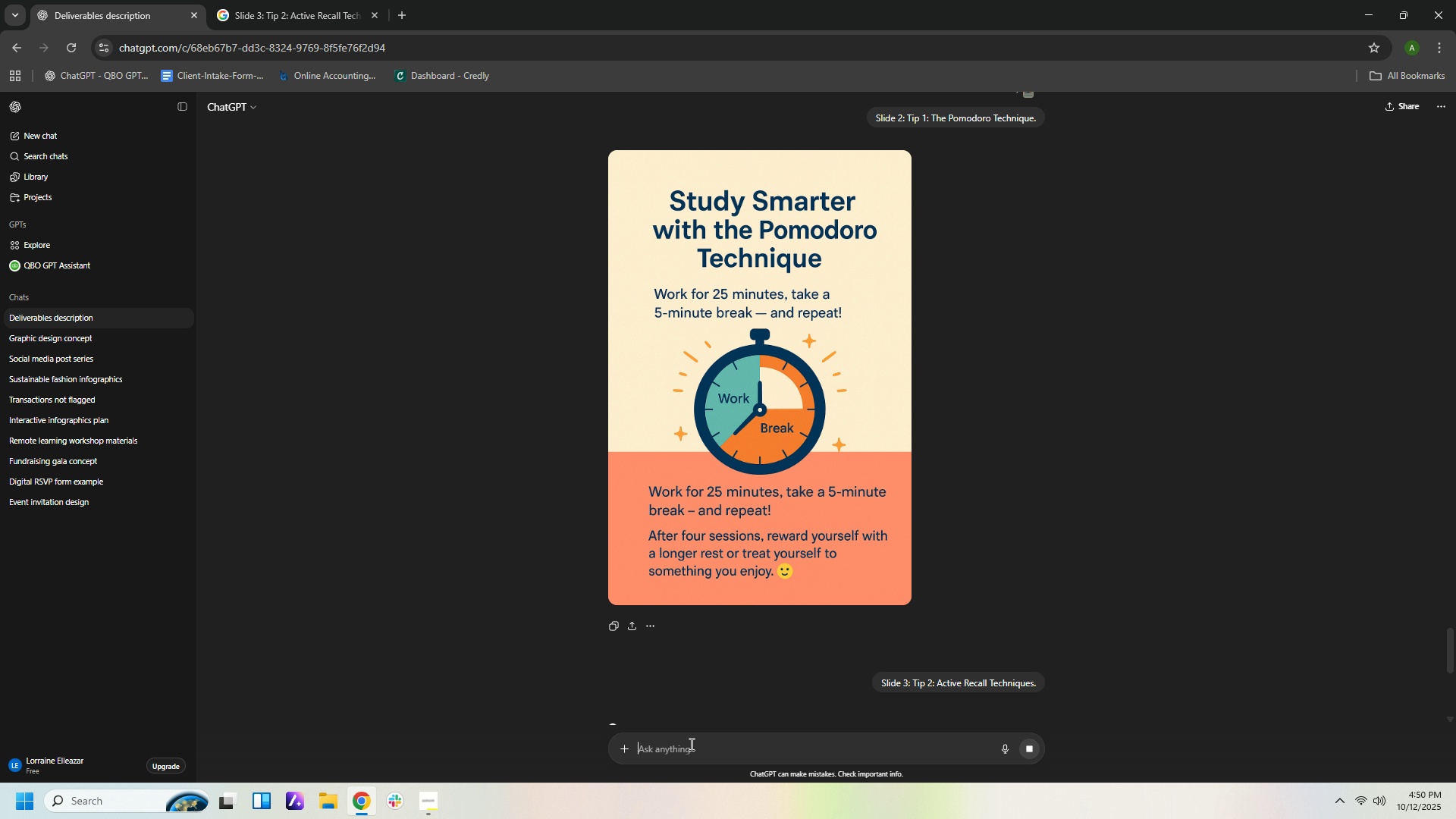 
key(Enter)
 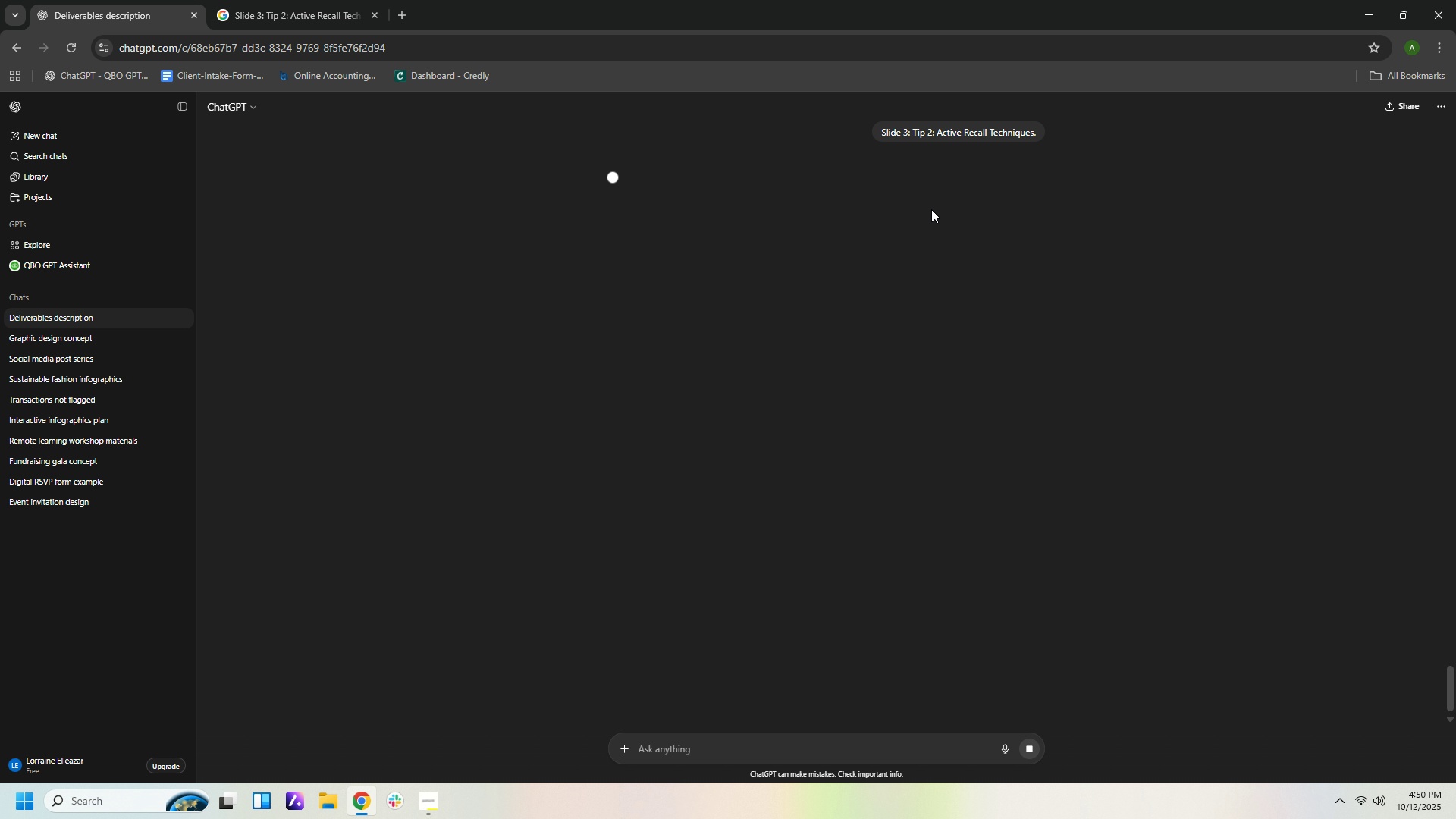 
scroll: coordinate [1161, 339], scroll_direction: up, amount: 8.0
 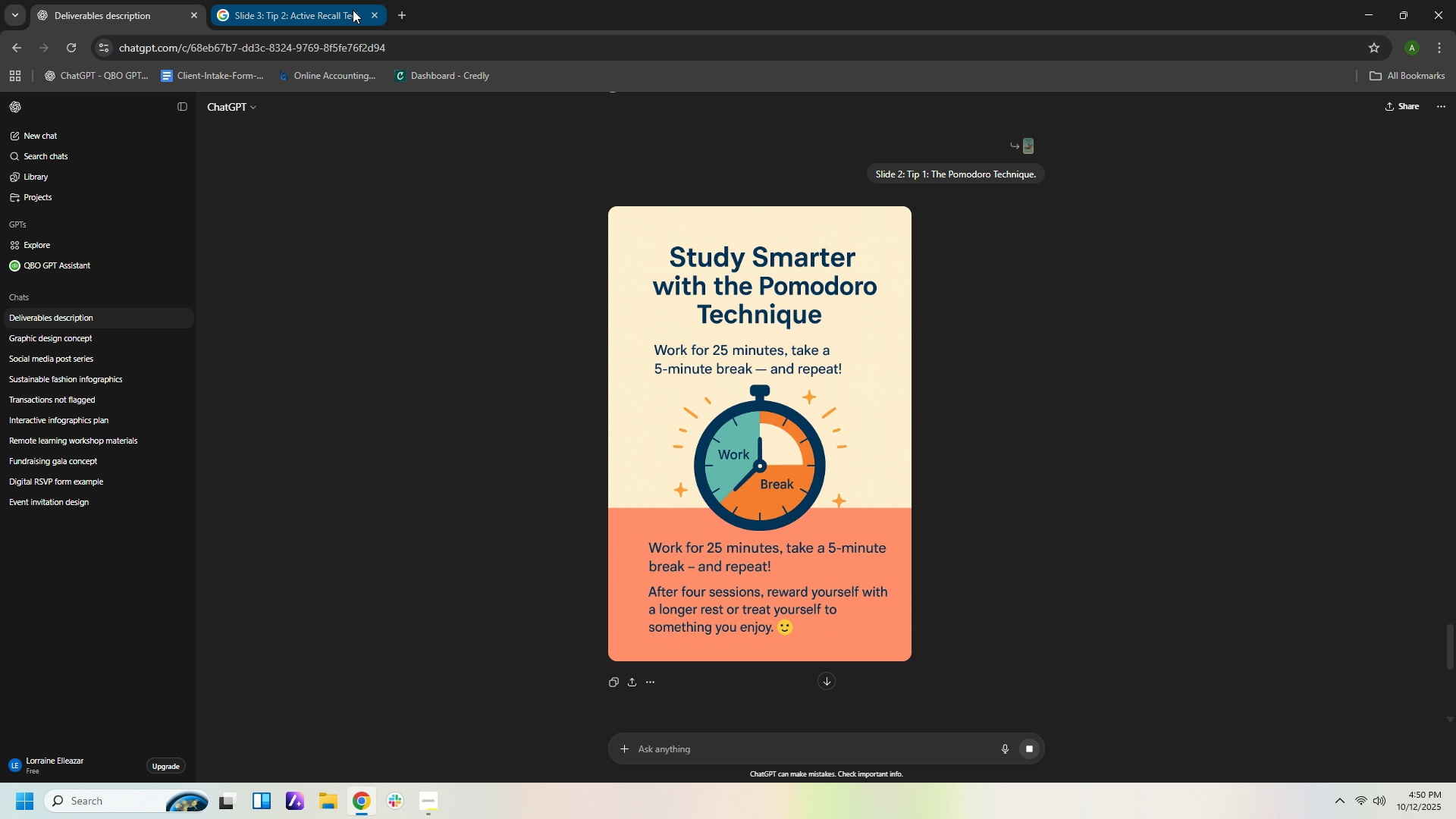 
left_click([347, 17])
 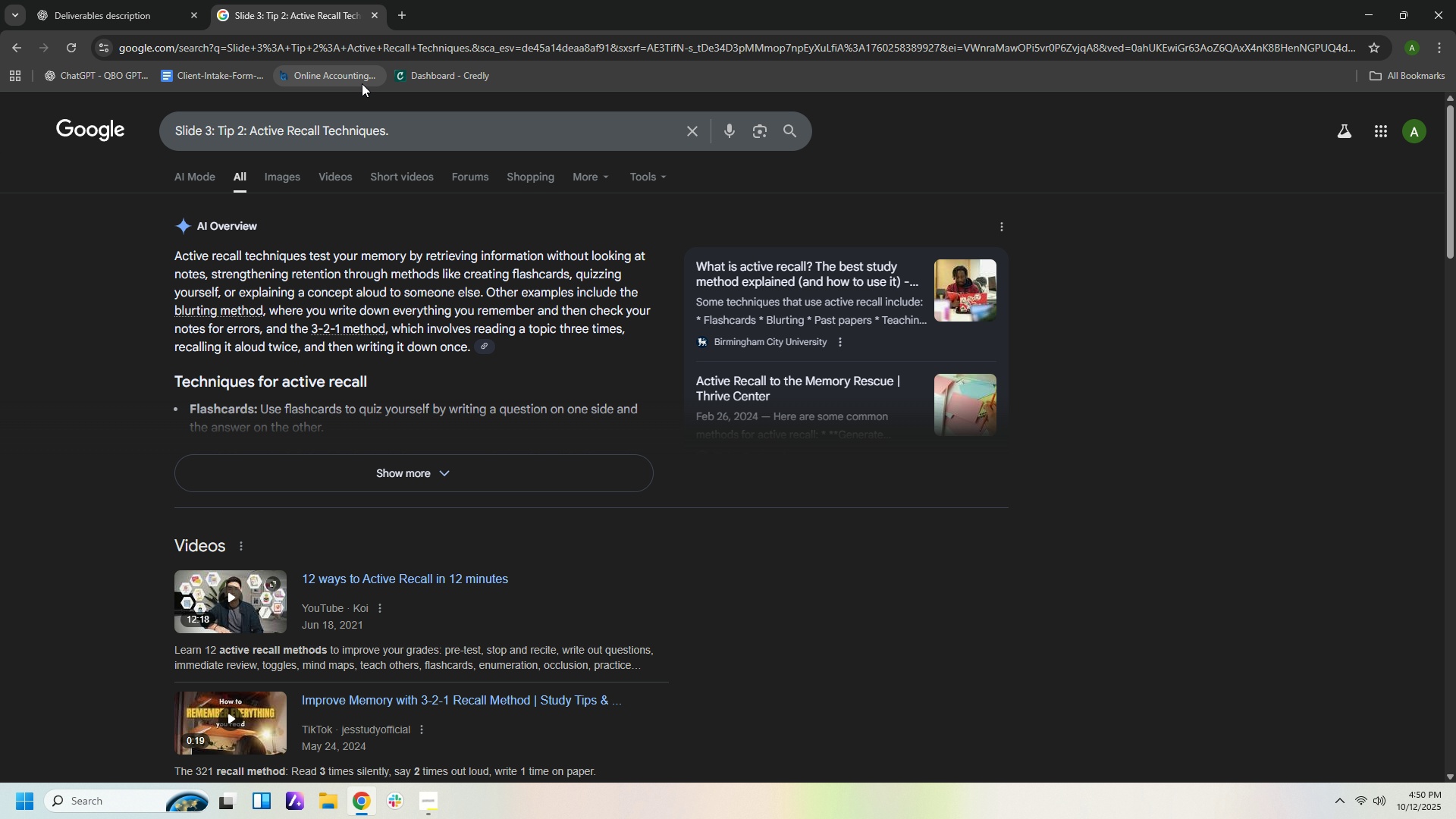 
left_click_drag(start_coordinate=[412, 135], to_coordinate=[6, 136])
 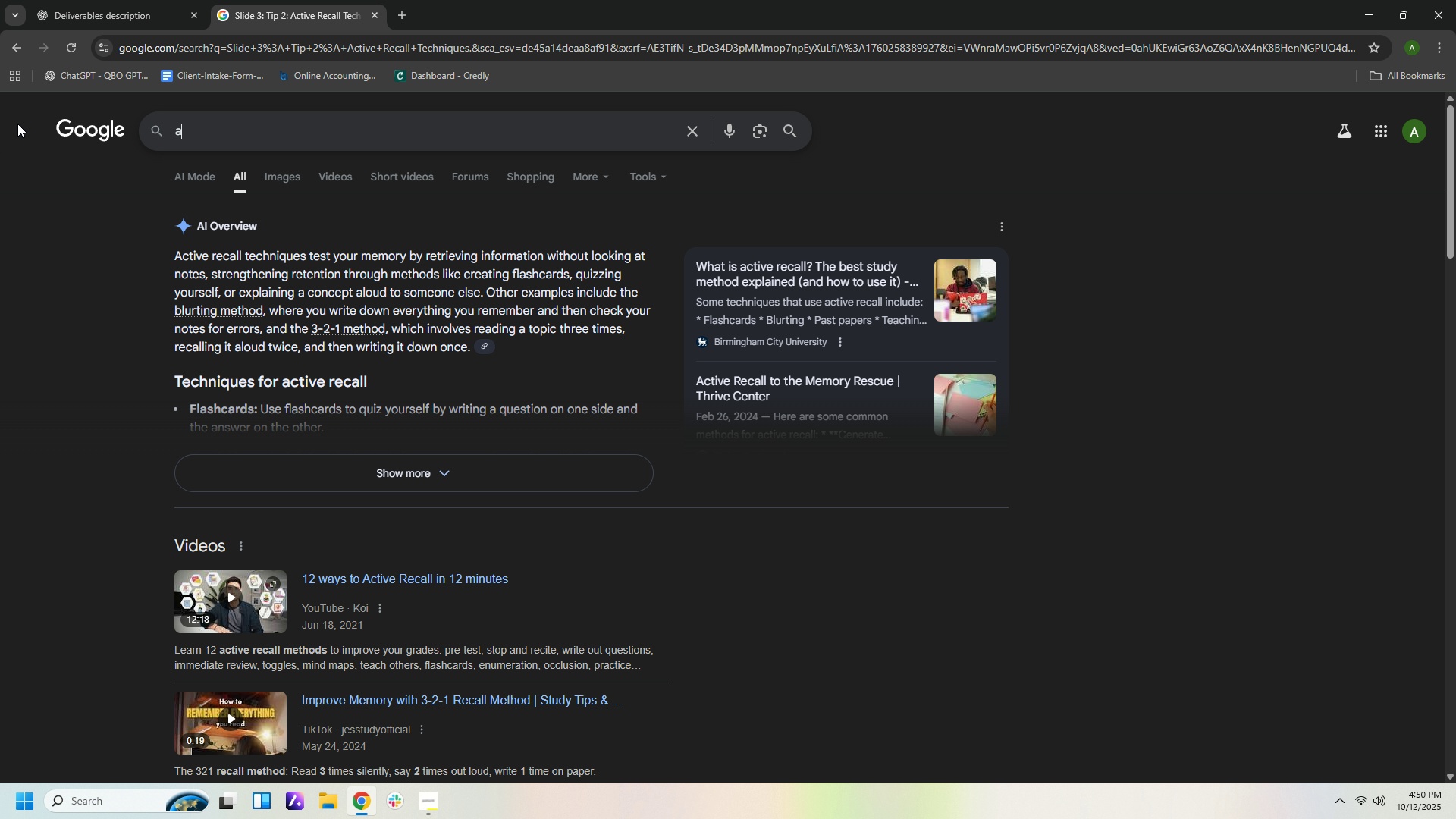 
type(ada )
 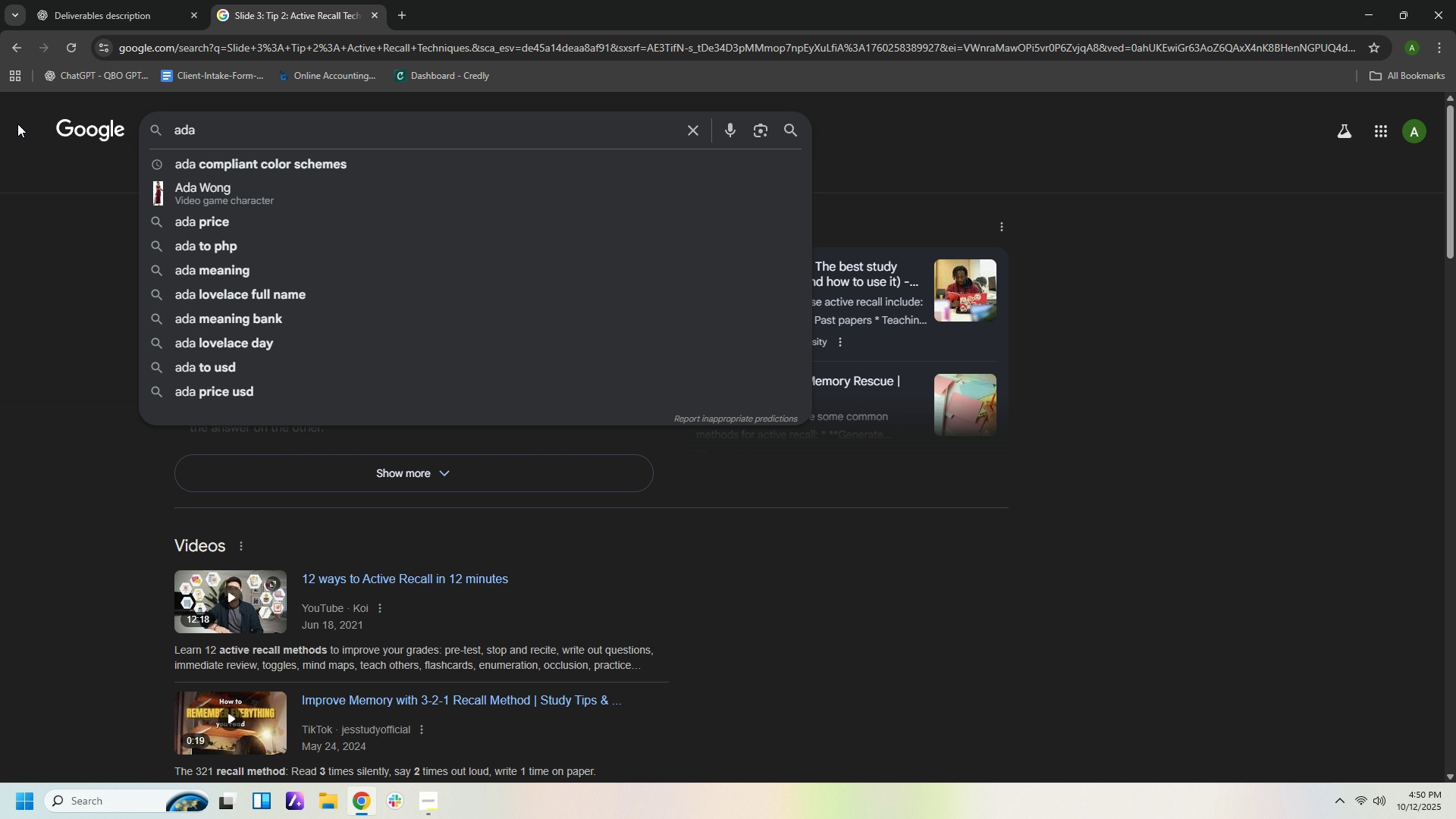 
key(ArrowDown)
 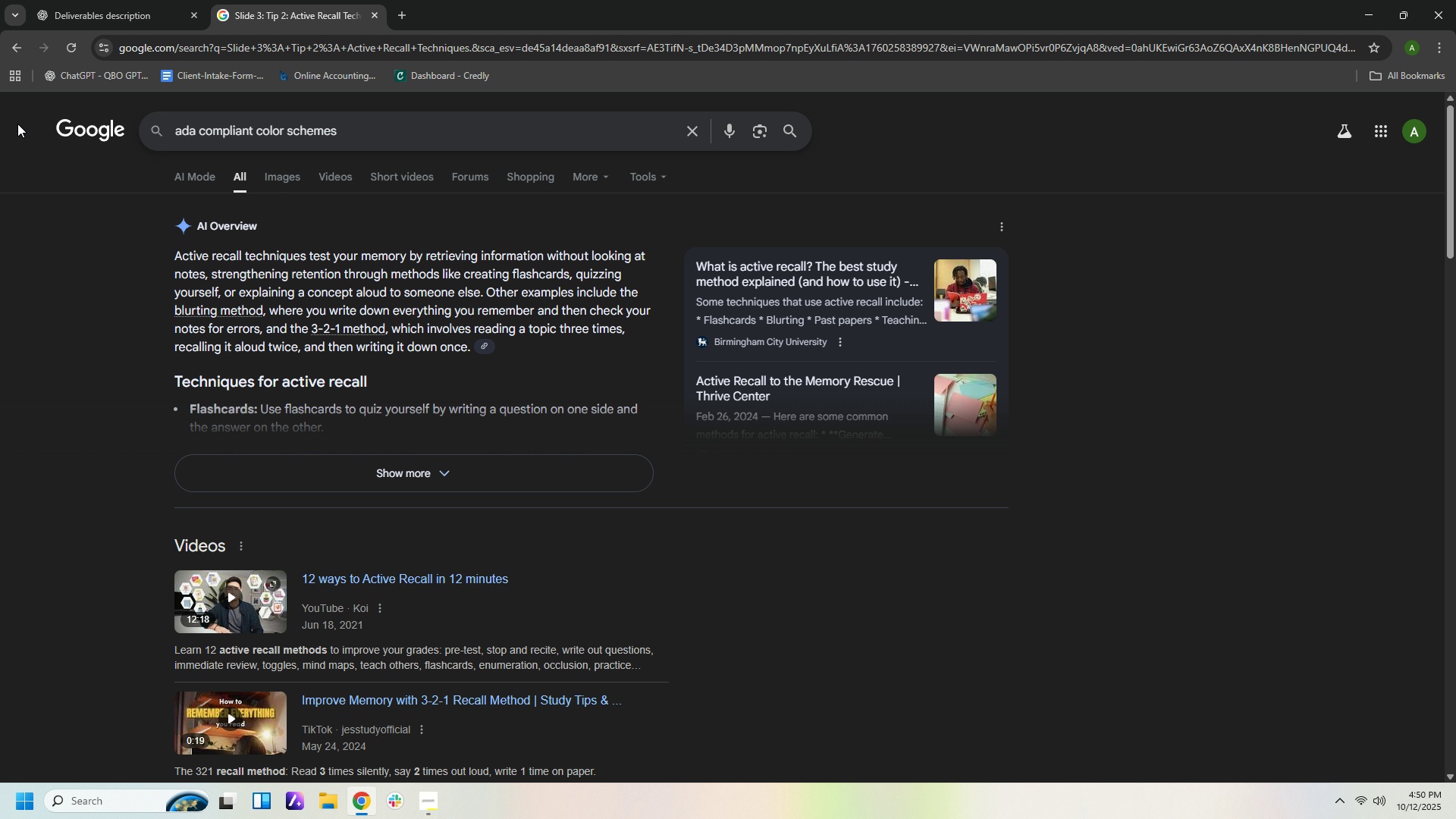 
key(Enter)
 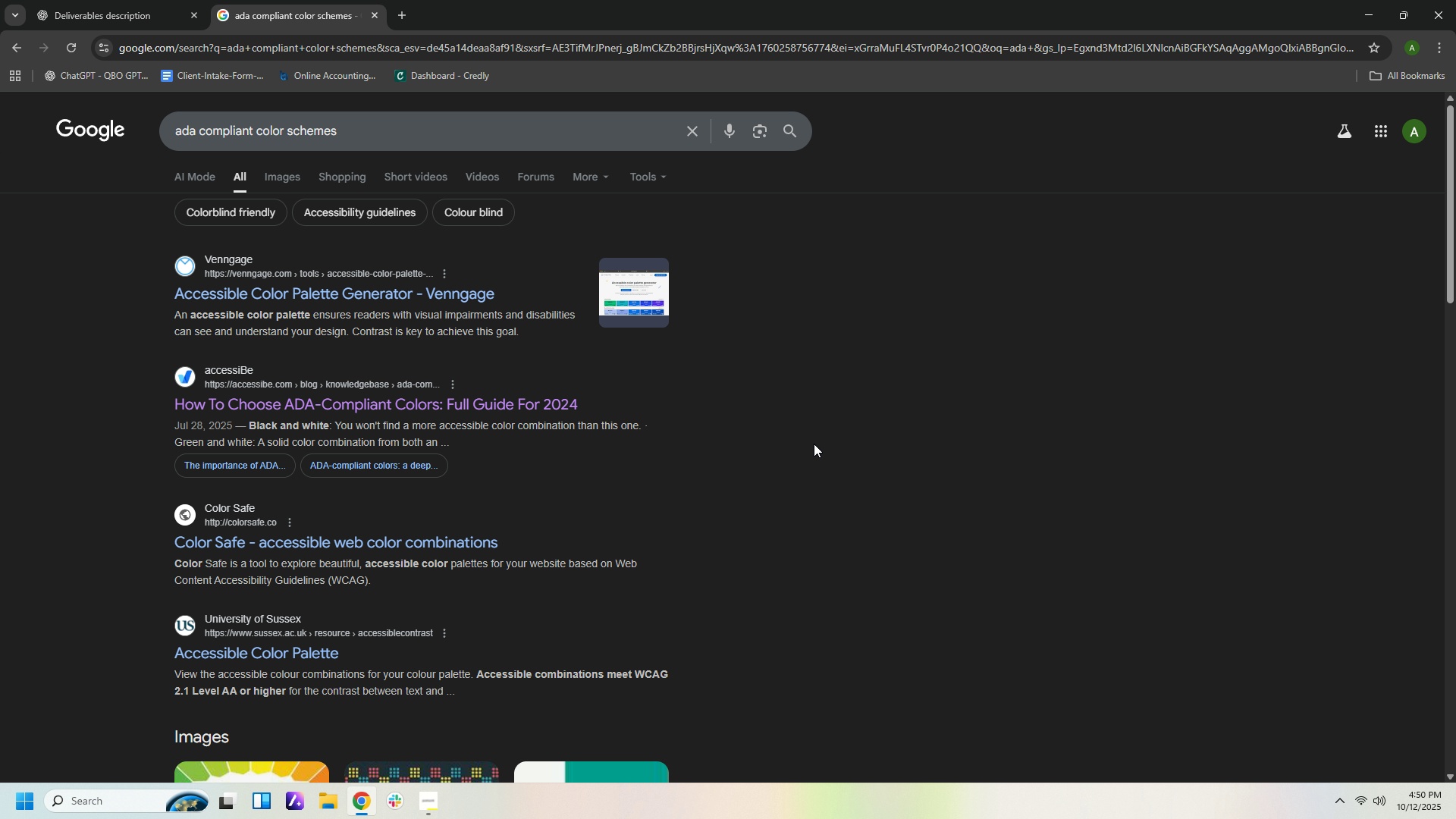 
left_click([645, 295])
 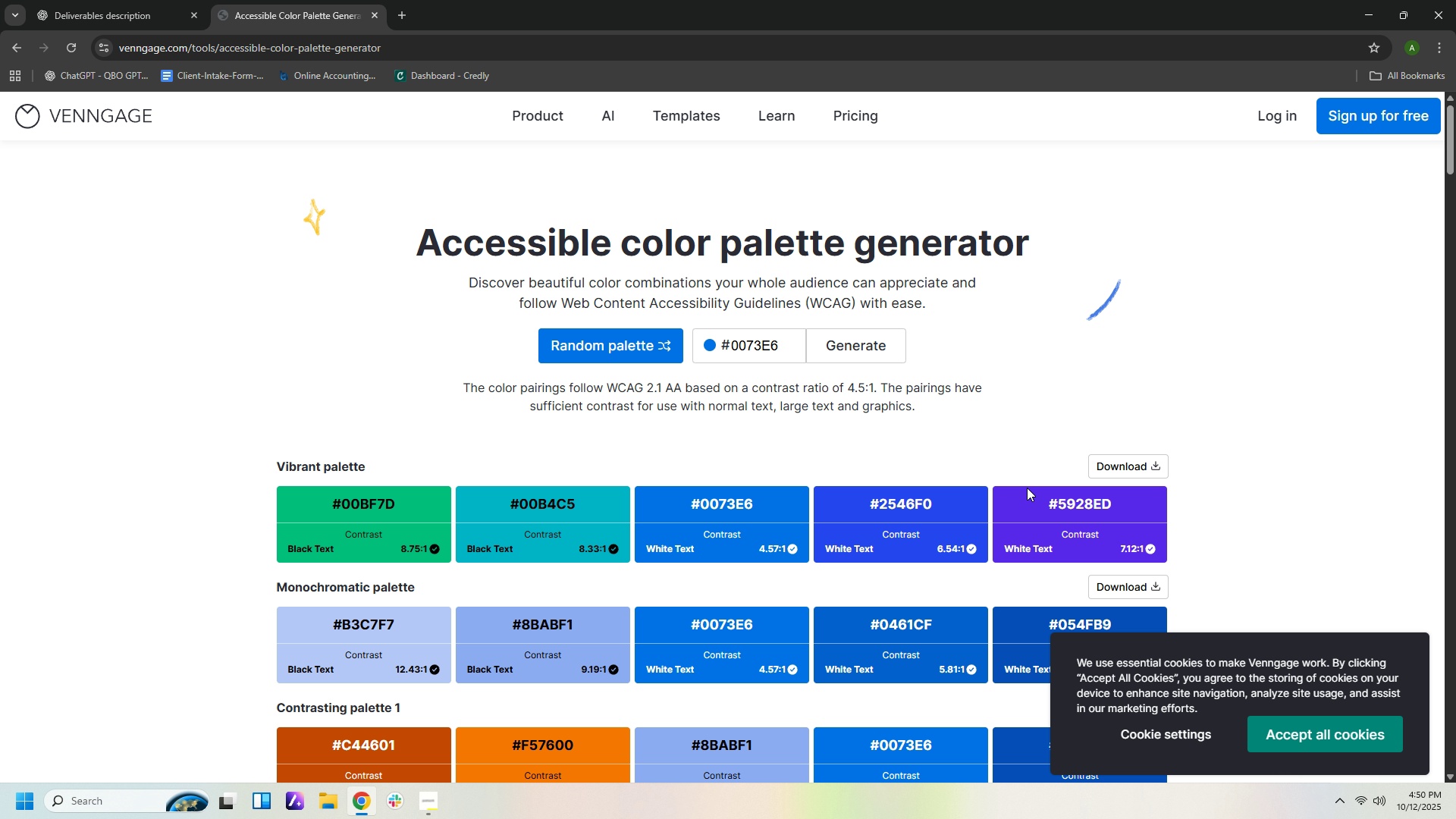 
scroll: coordinate [1059, 435], scroll_direction: down, amount: 5.0
 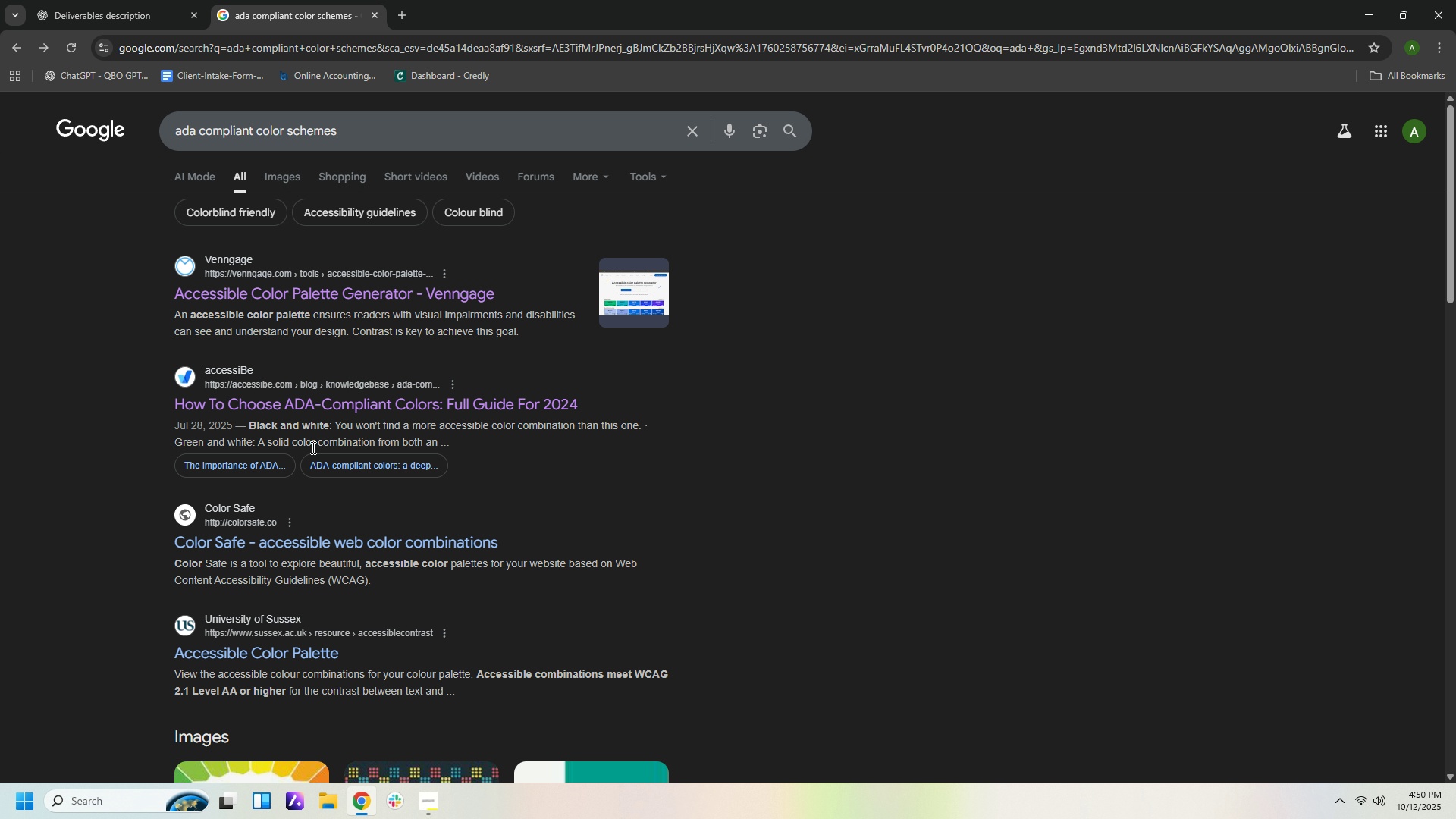 
left_click([287, 400])
 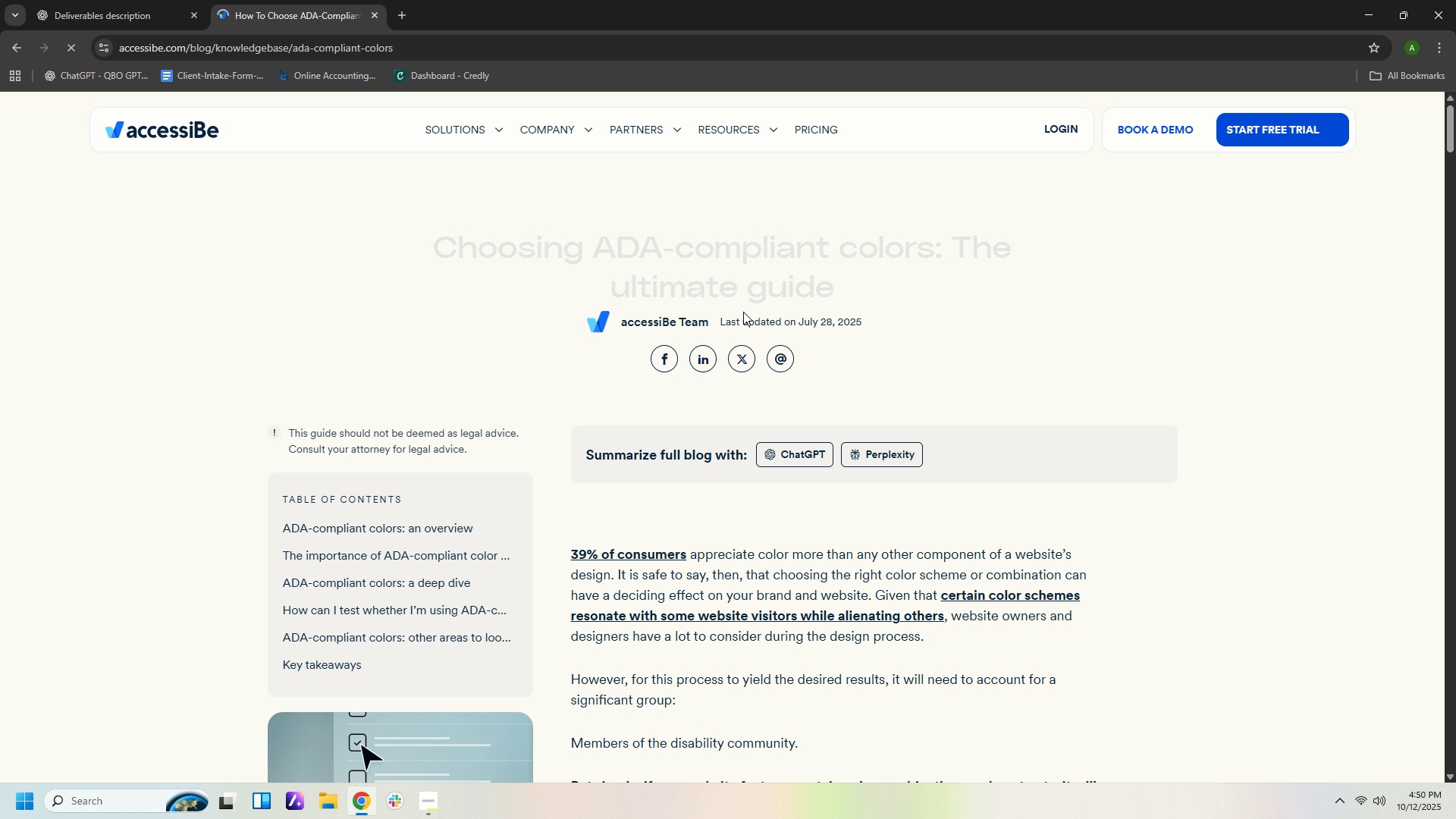 
scroll: coordinate [989, 531], scroll_direction: down, amount: 49.0
 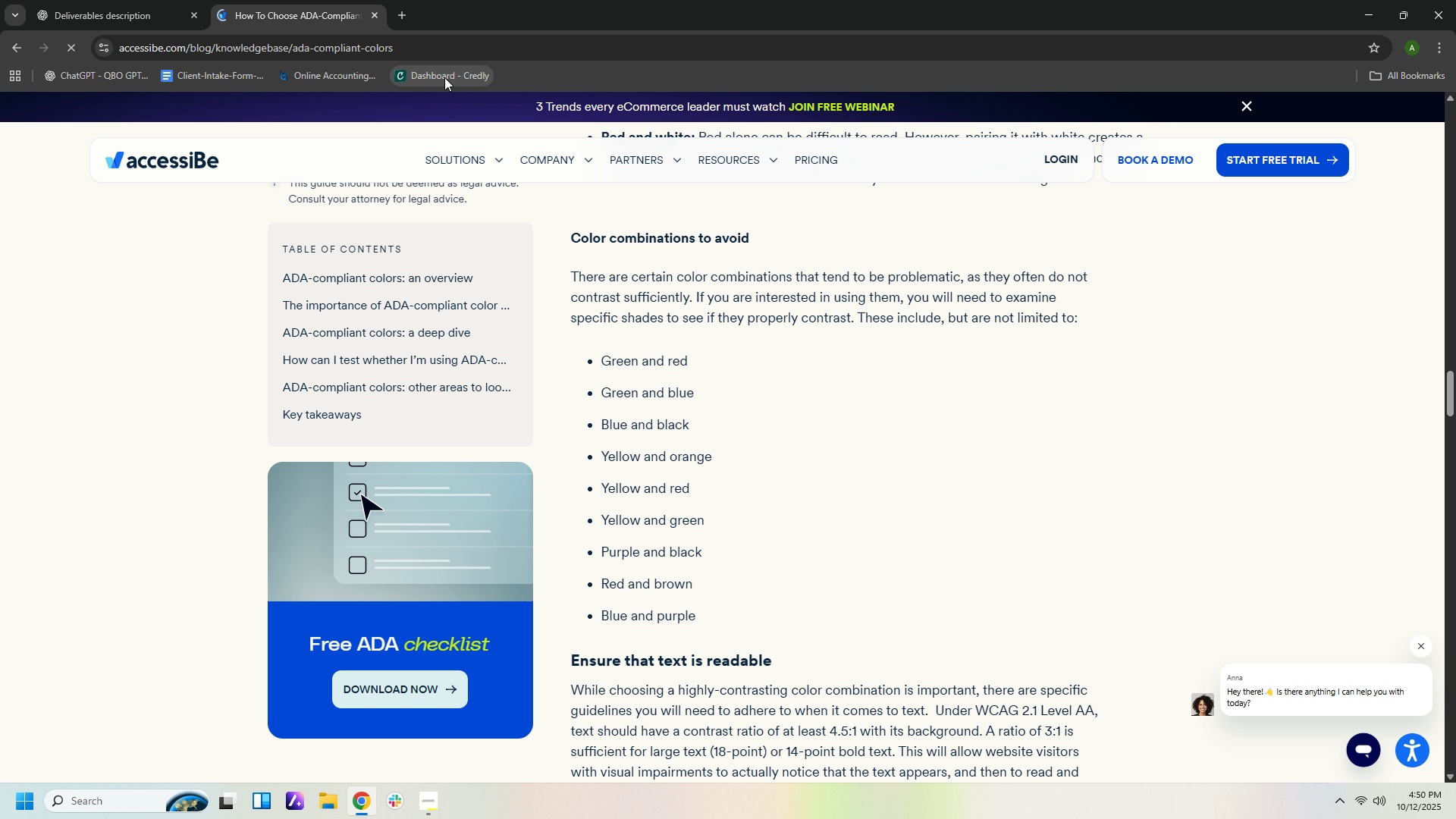 
left_click([176, 9])
 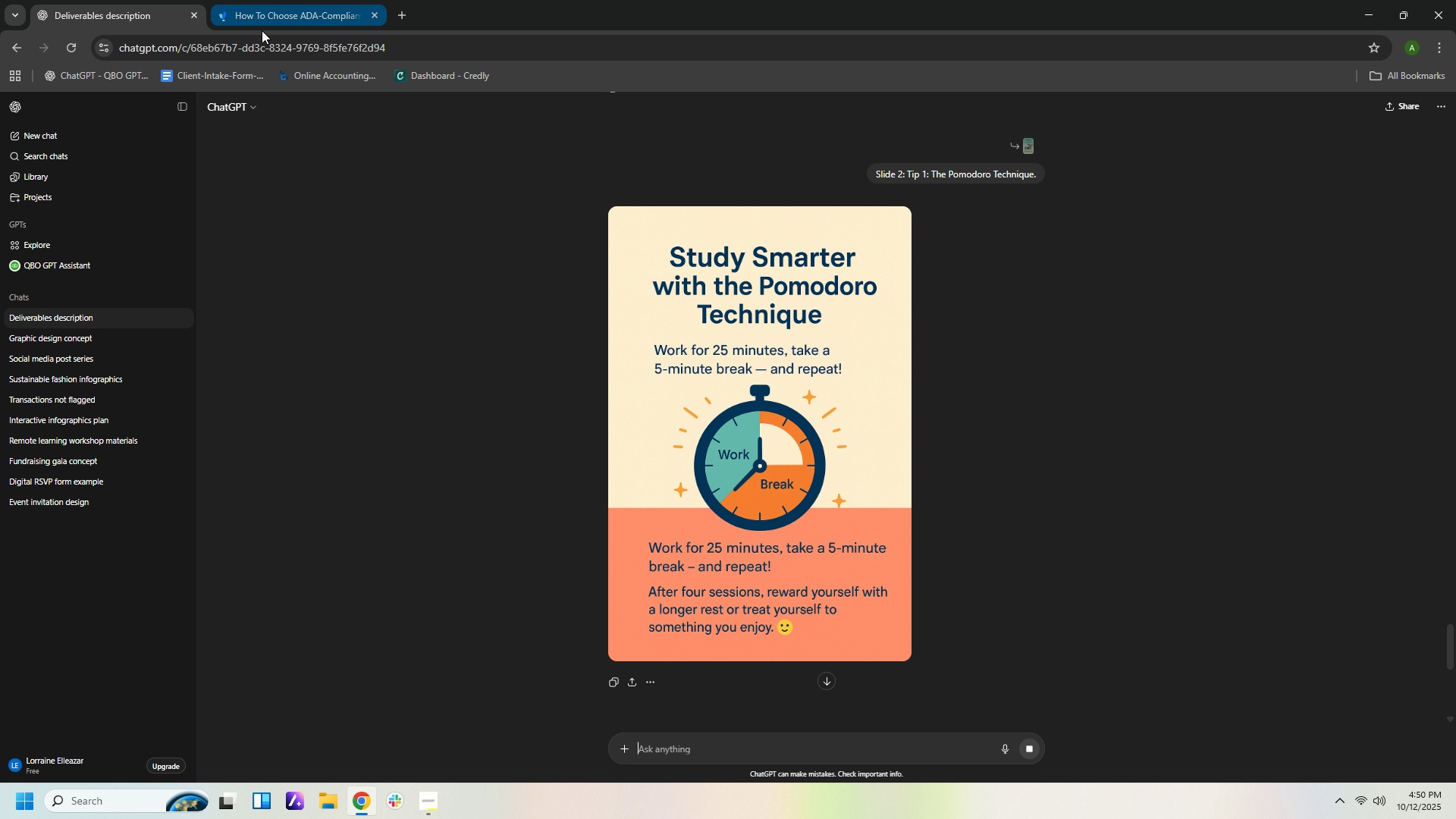 
left_click([322, 14])
 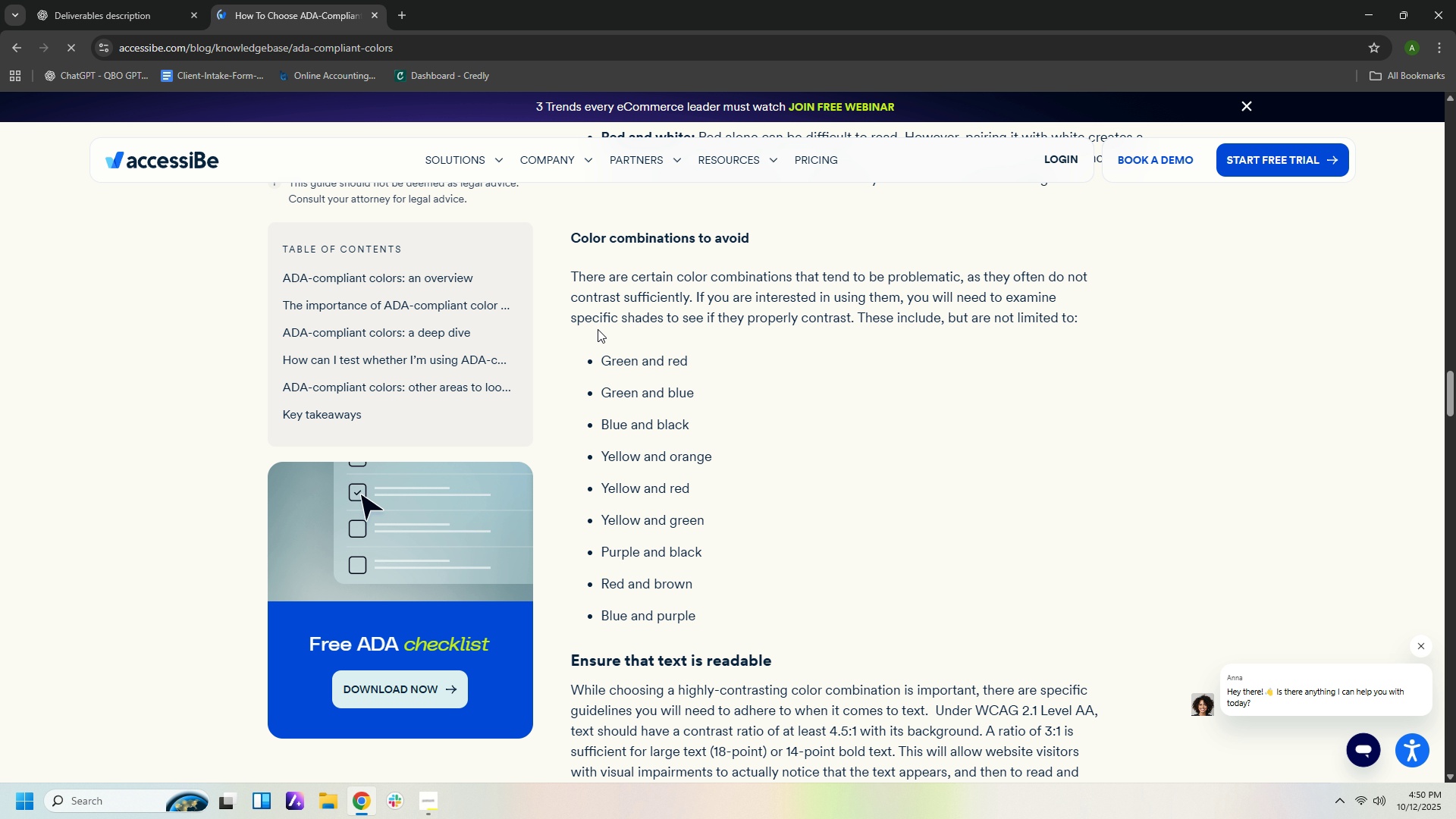 
left_click([87, 5])
 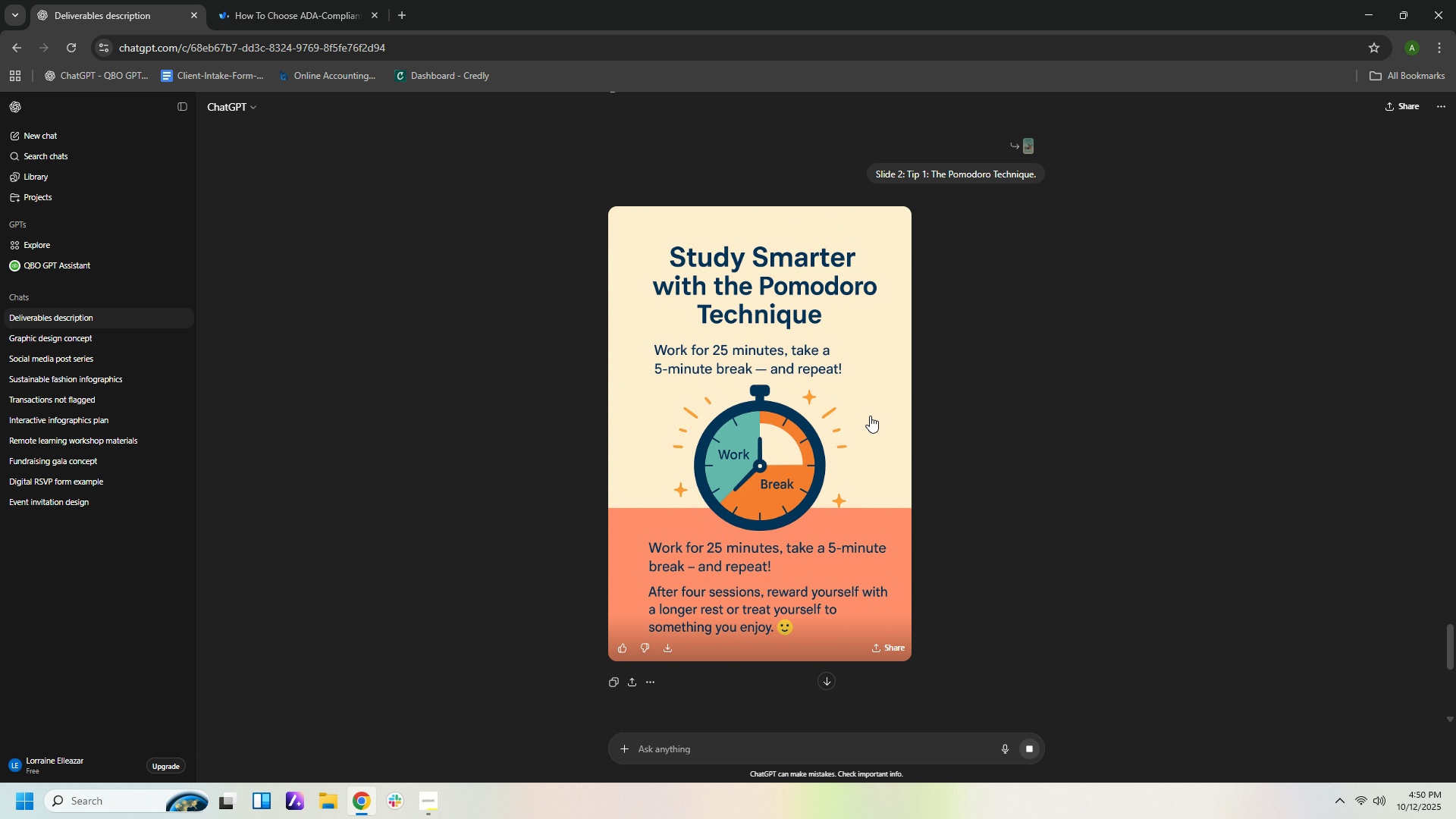 
scroll: coordinate [870, 414], scroll_direction: down, amount: 1.0
 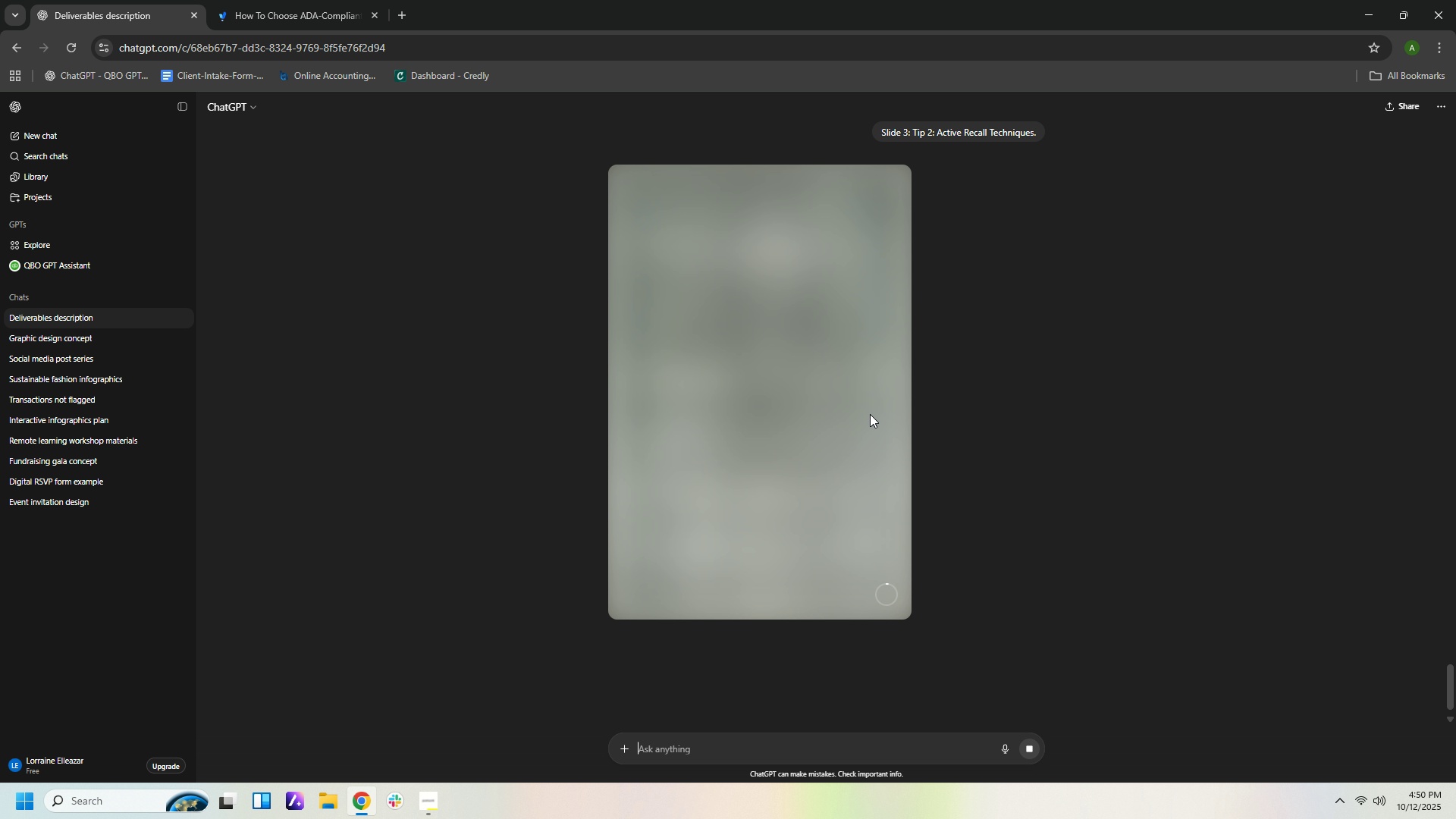 
scroll: coordinate [870, 414], scroll_direction: up, amount: 3.0
 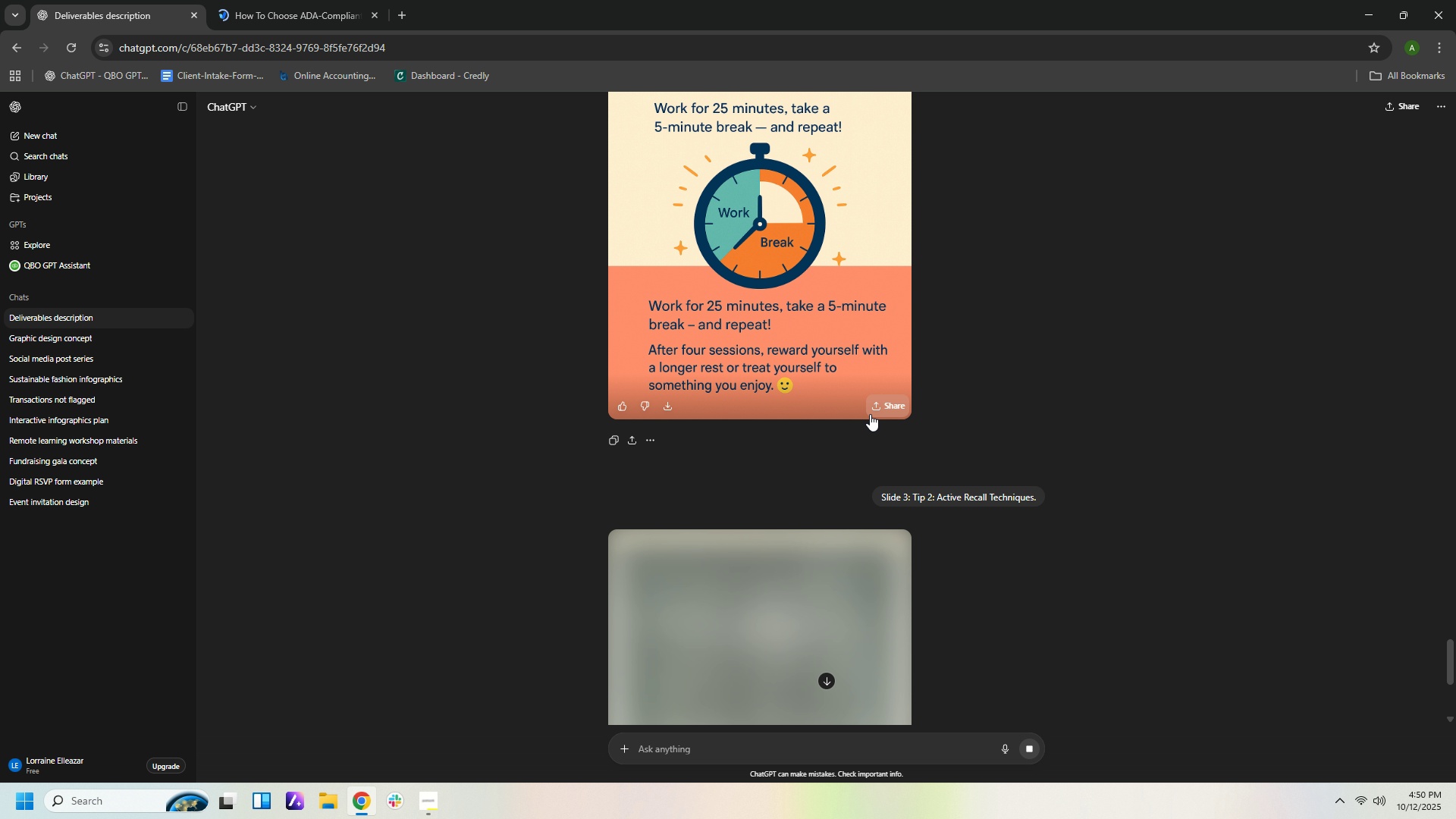 
scroll: coordinate [870, 416], scroll_direction: down, amount: 9.0
 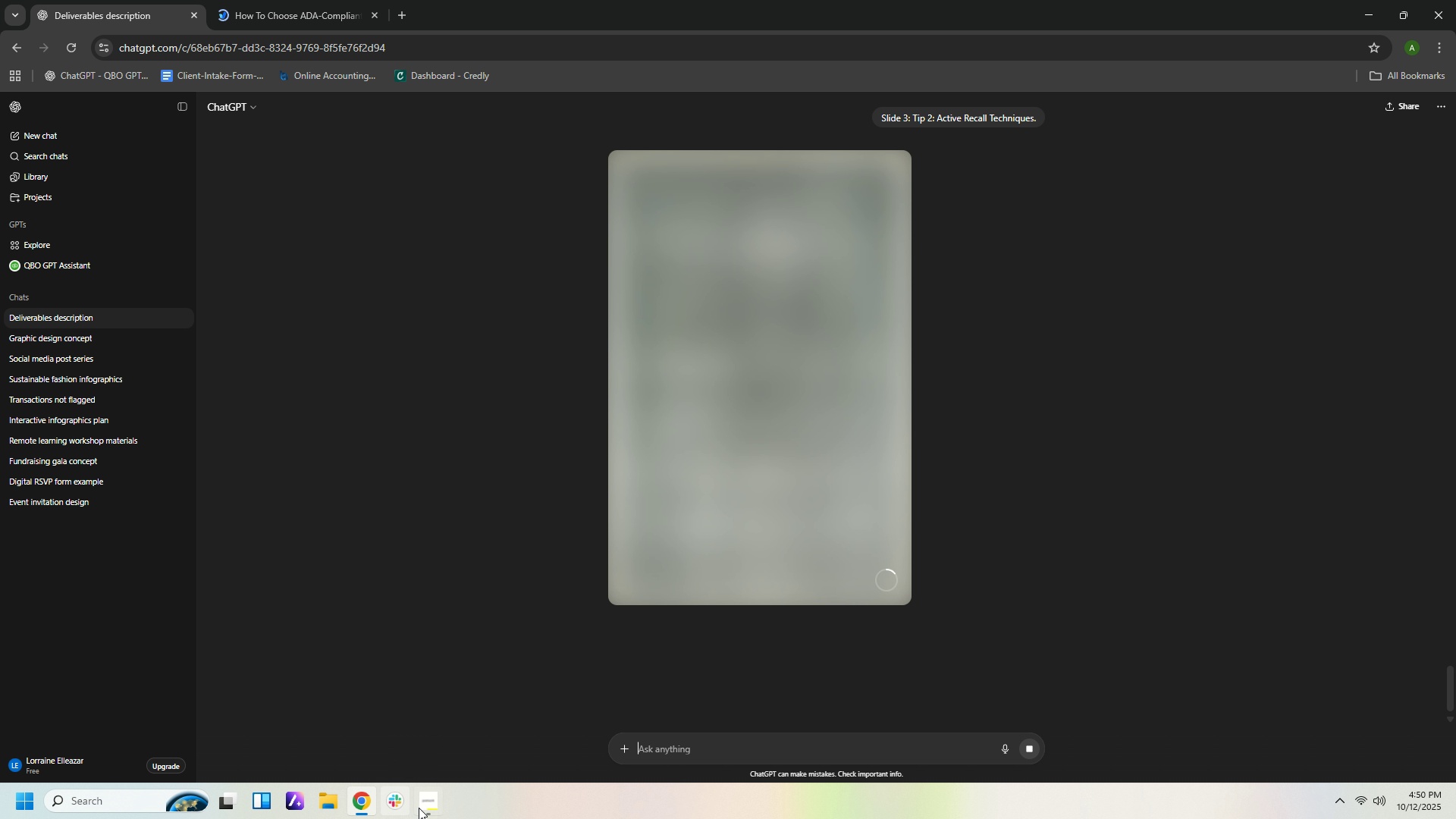 
left_click([431, 807])